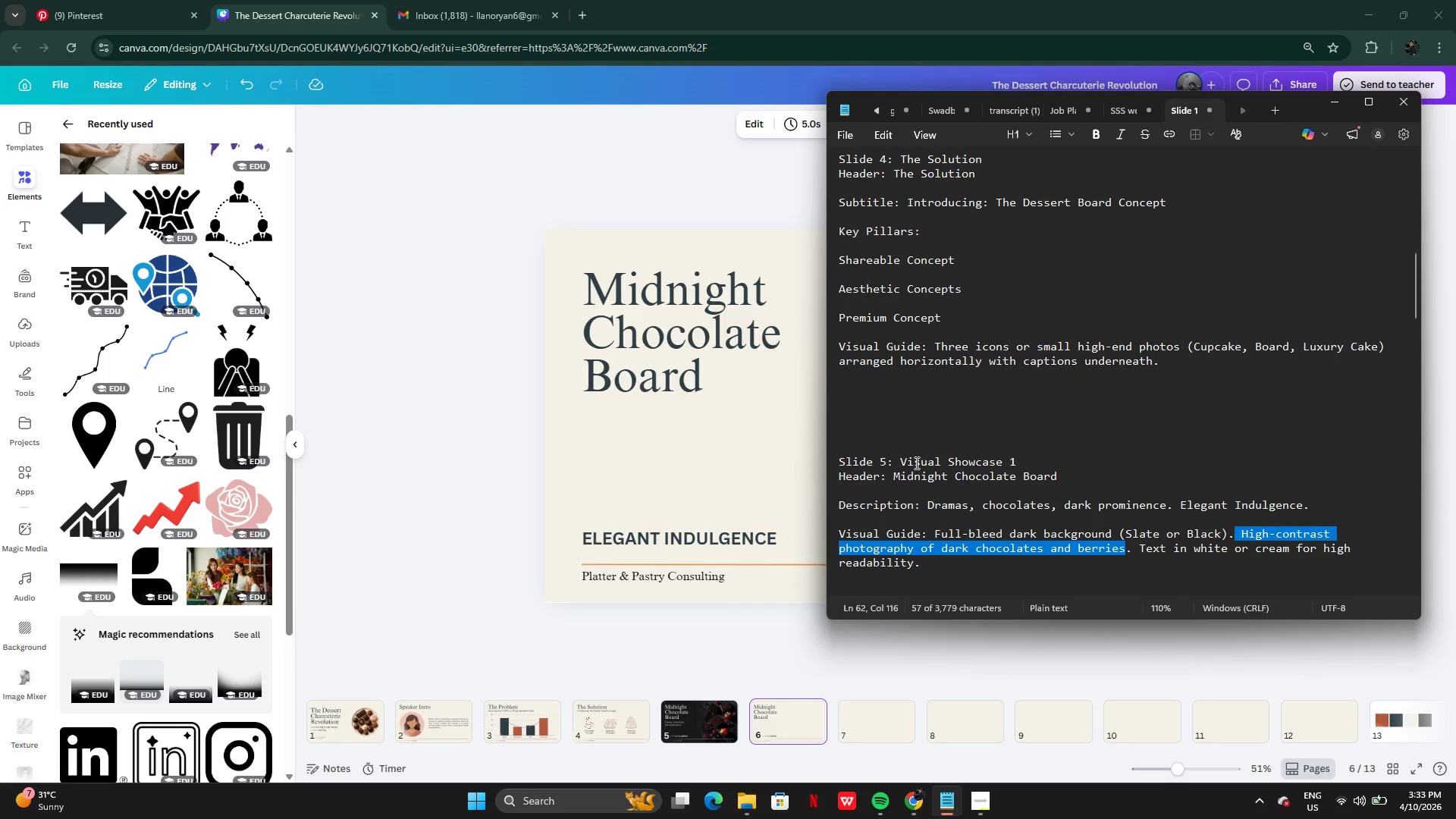 
scroll: coordinate [924, 471], scroll_direction: down, amount: 6.0
 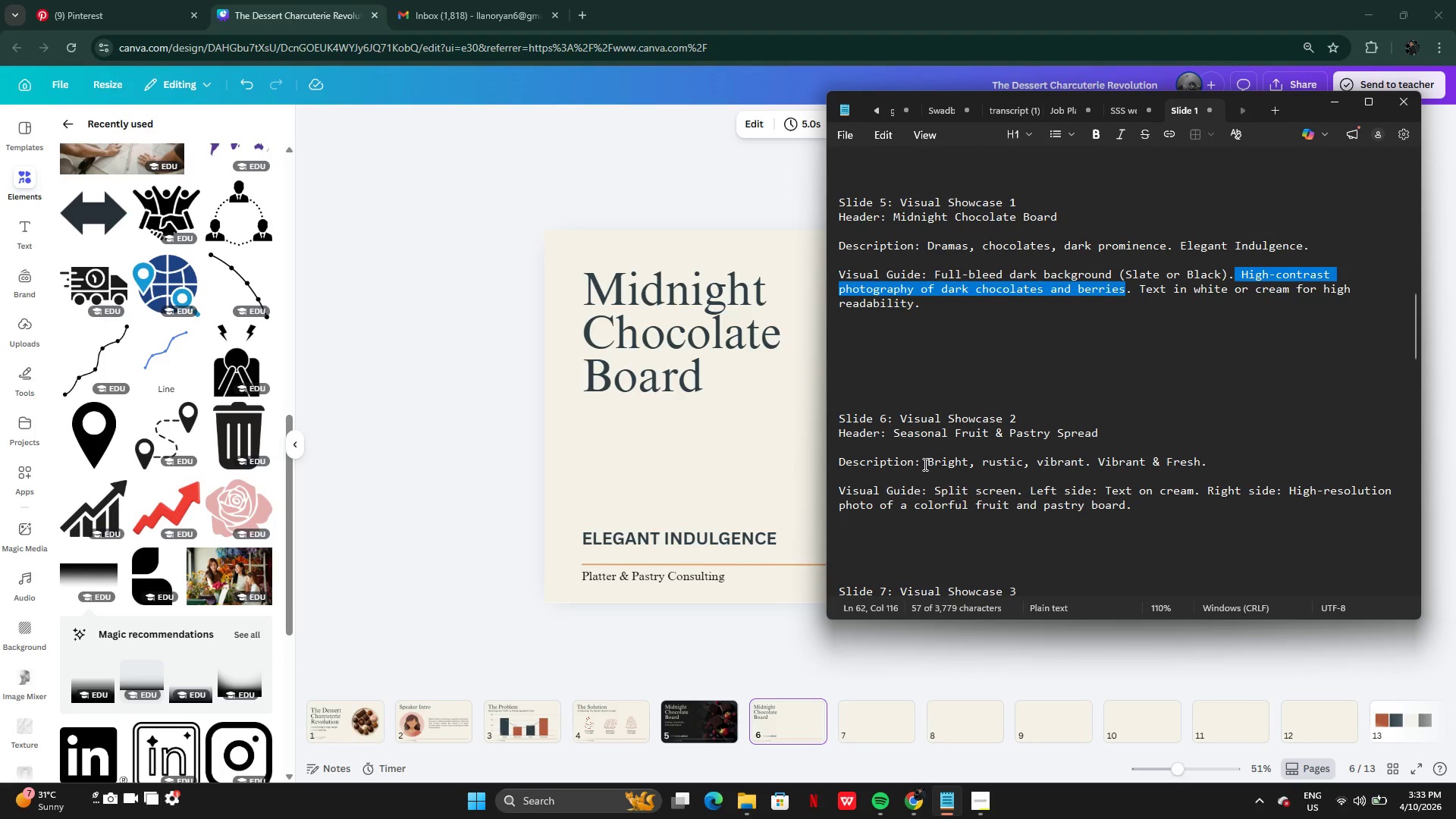 
left_click_drag(start_coordinate=[924, 463], to_coordinate=[1206, 459])
 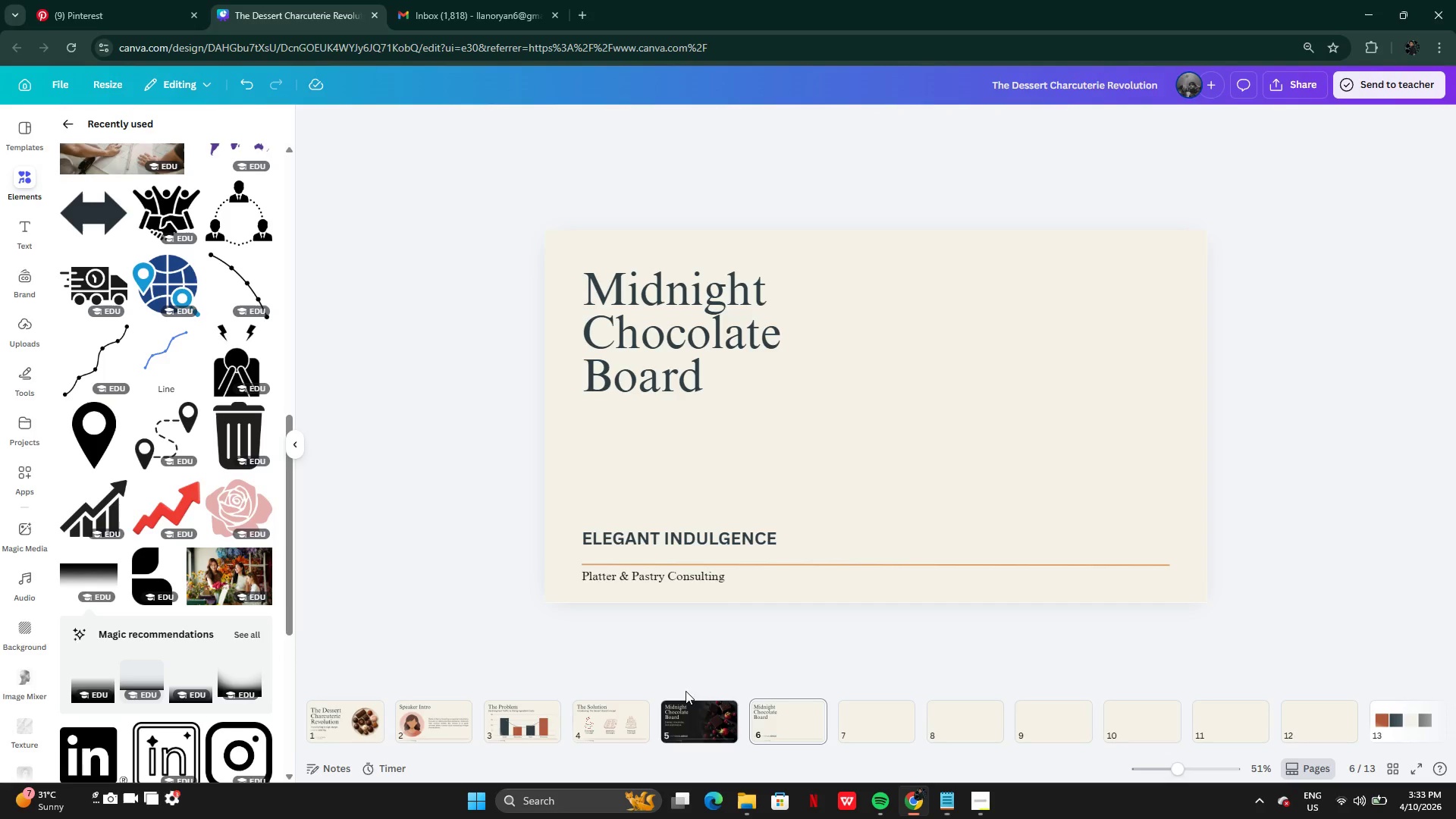 
double_click([698, 726])
 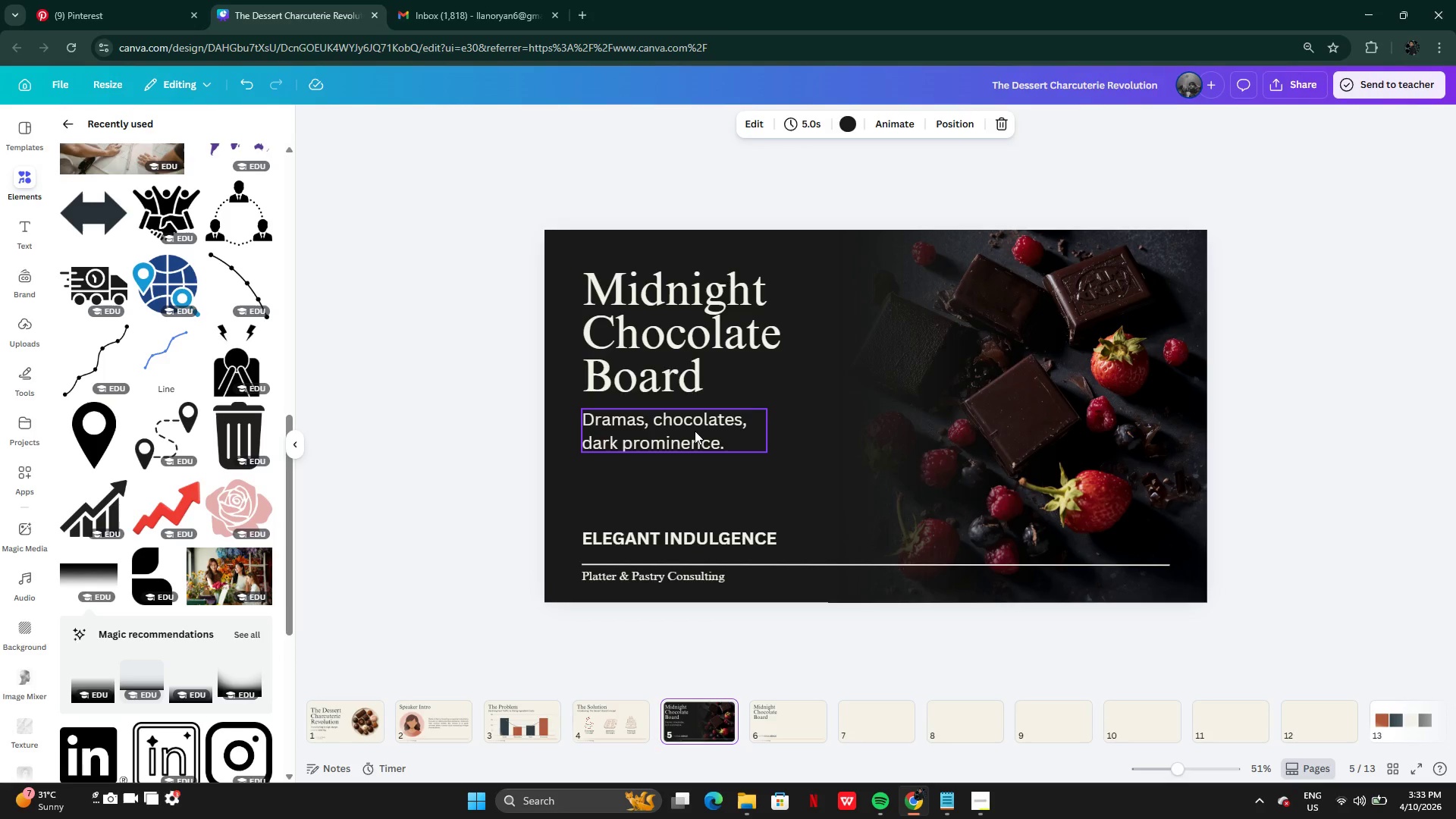 
left_click([695, 431])
 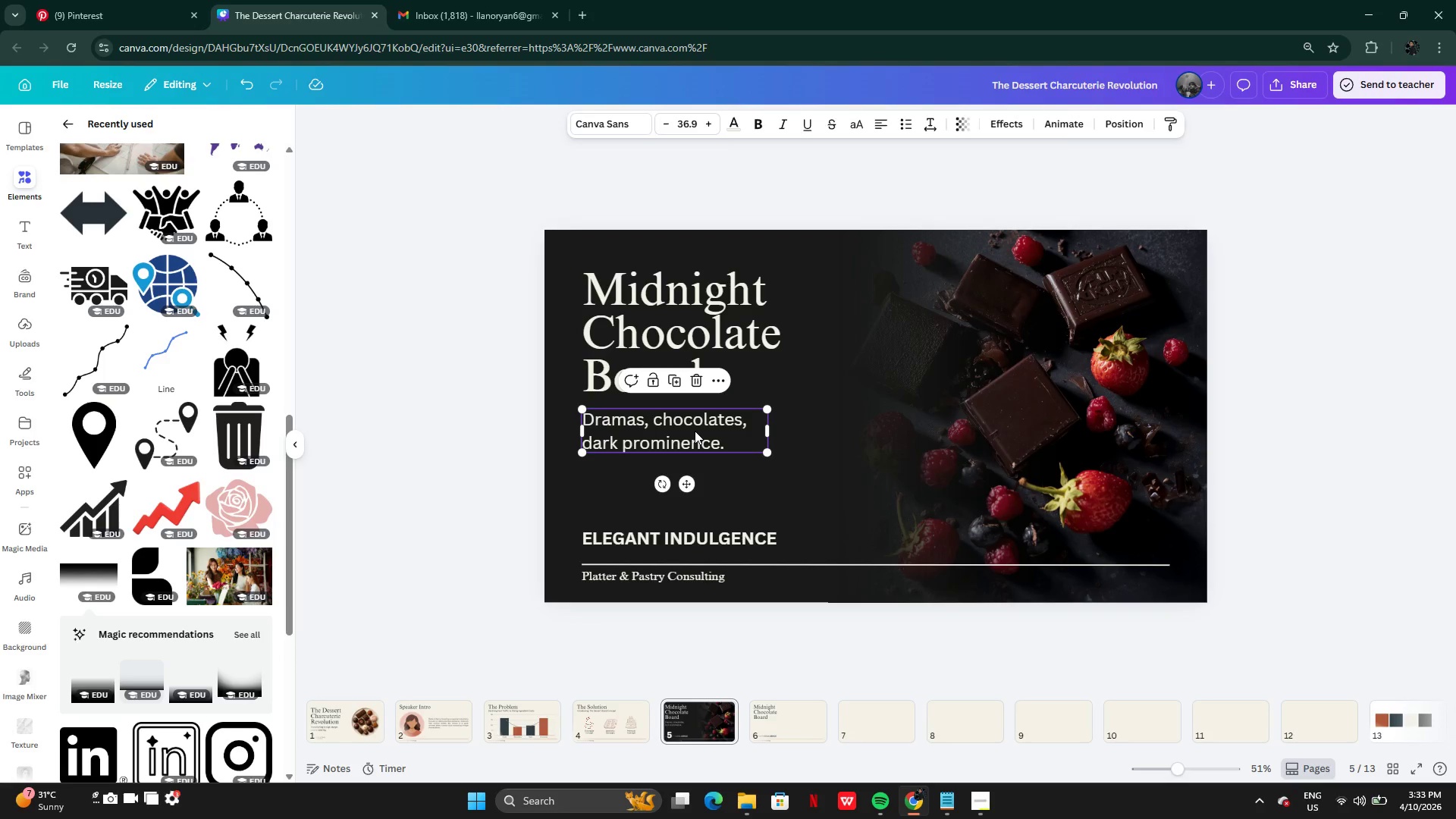 
key(Control+C)
 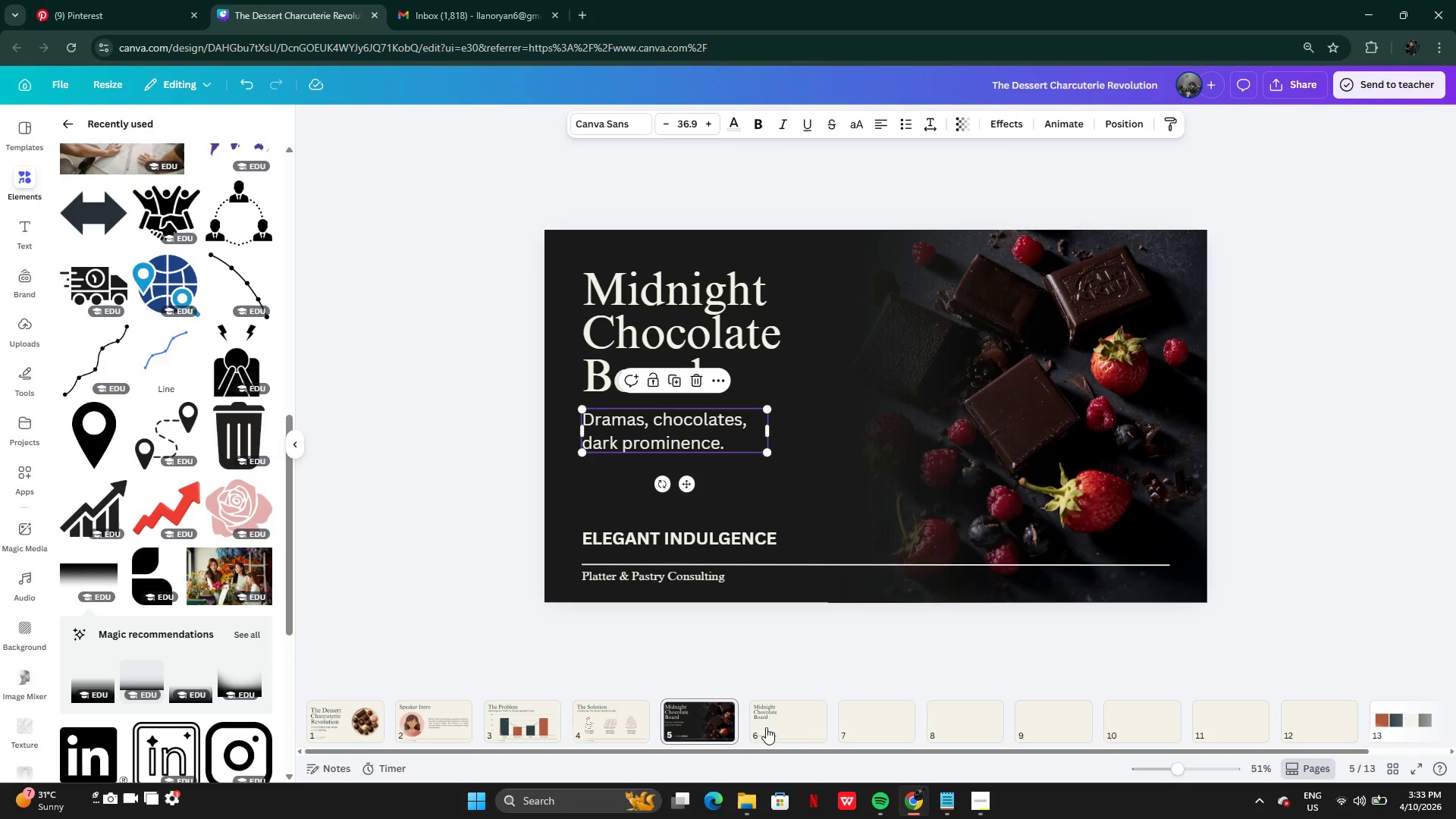 
left_click([766, 727])
 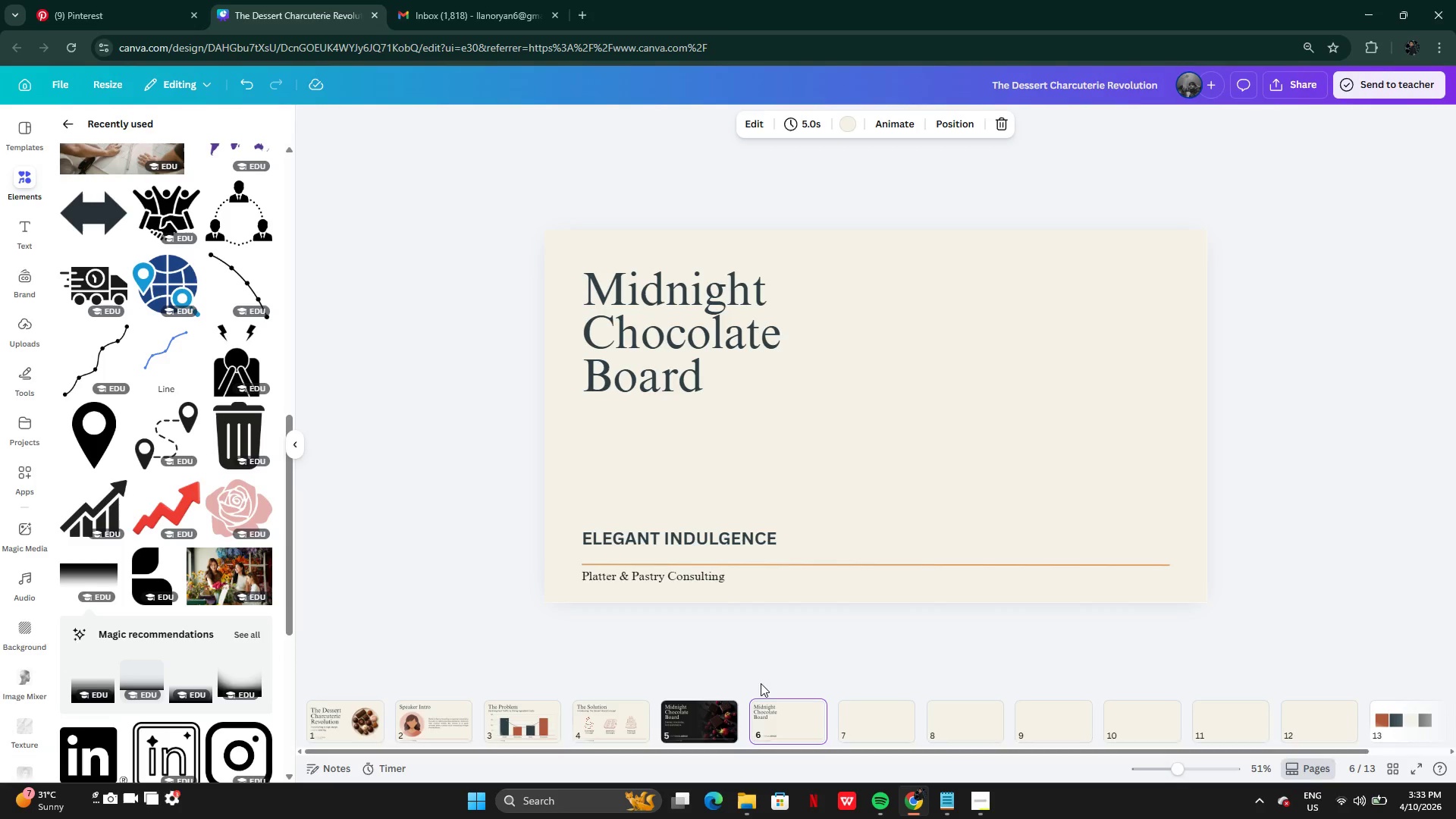 
key(Control+V)
 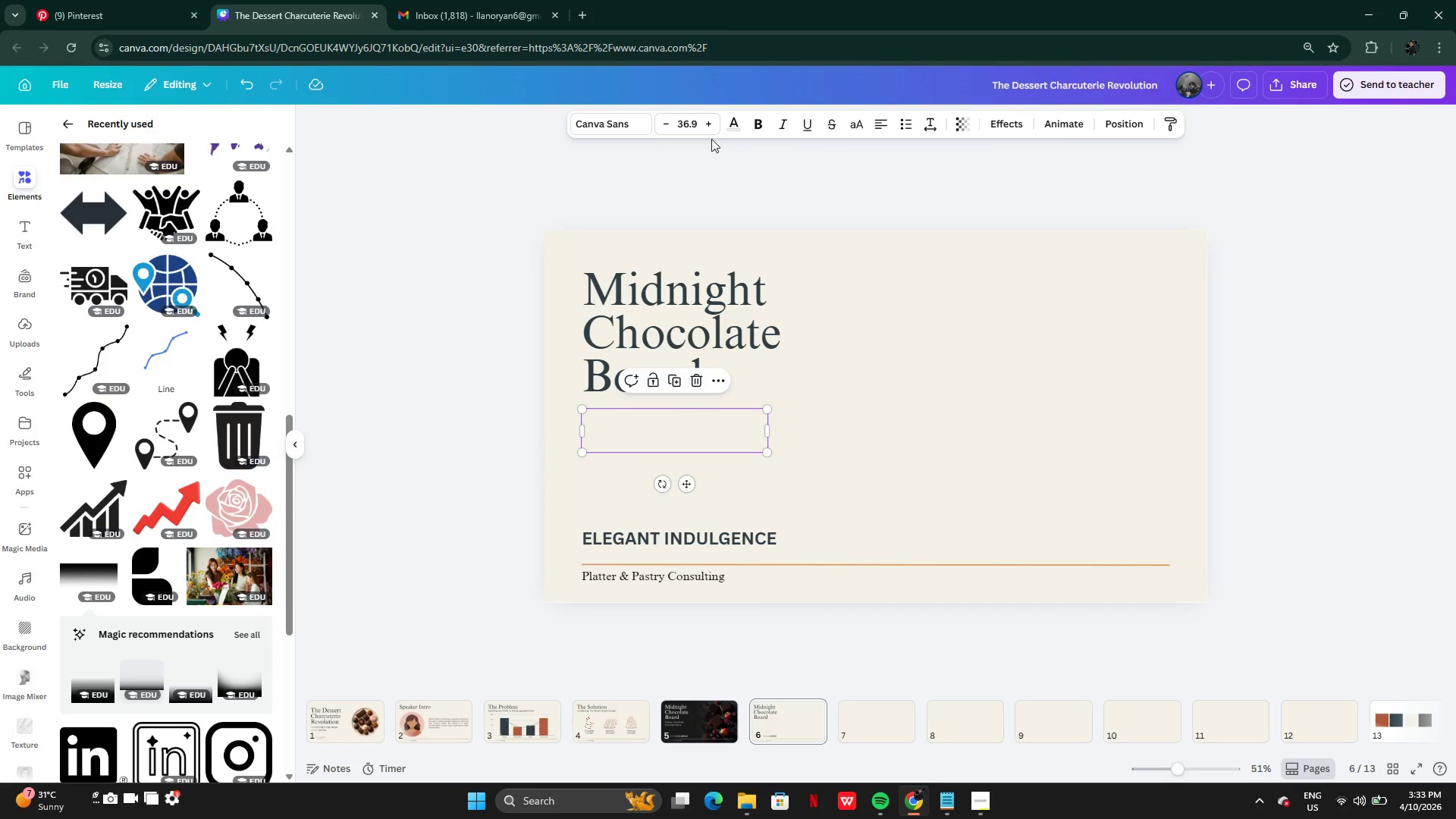 
left_click([733, 124])
 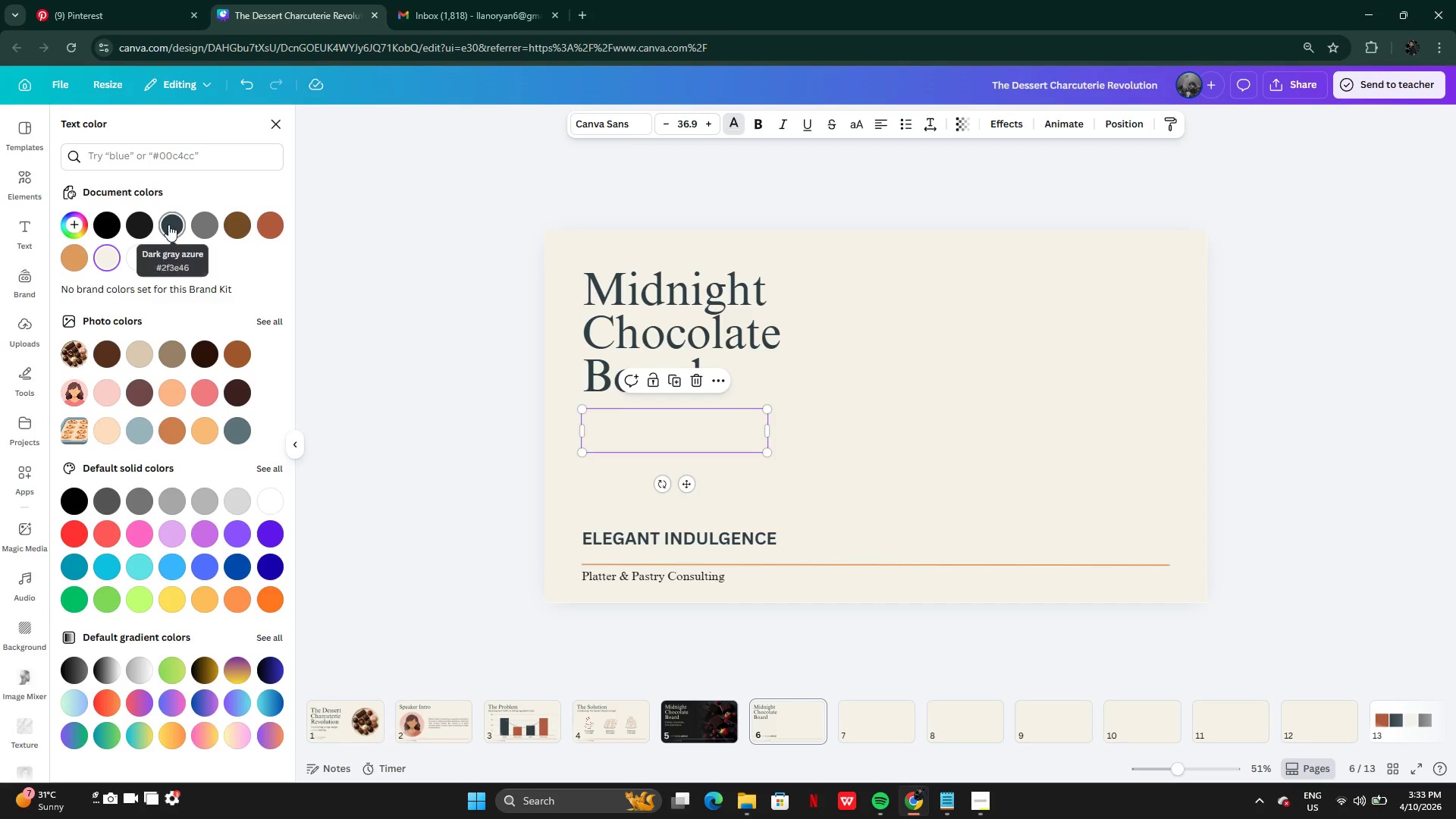 
left_click([138, 228])
 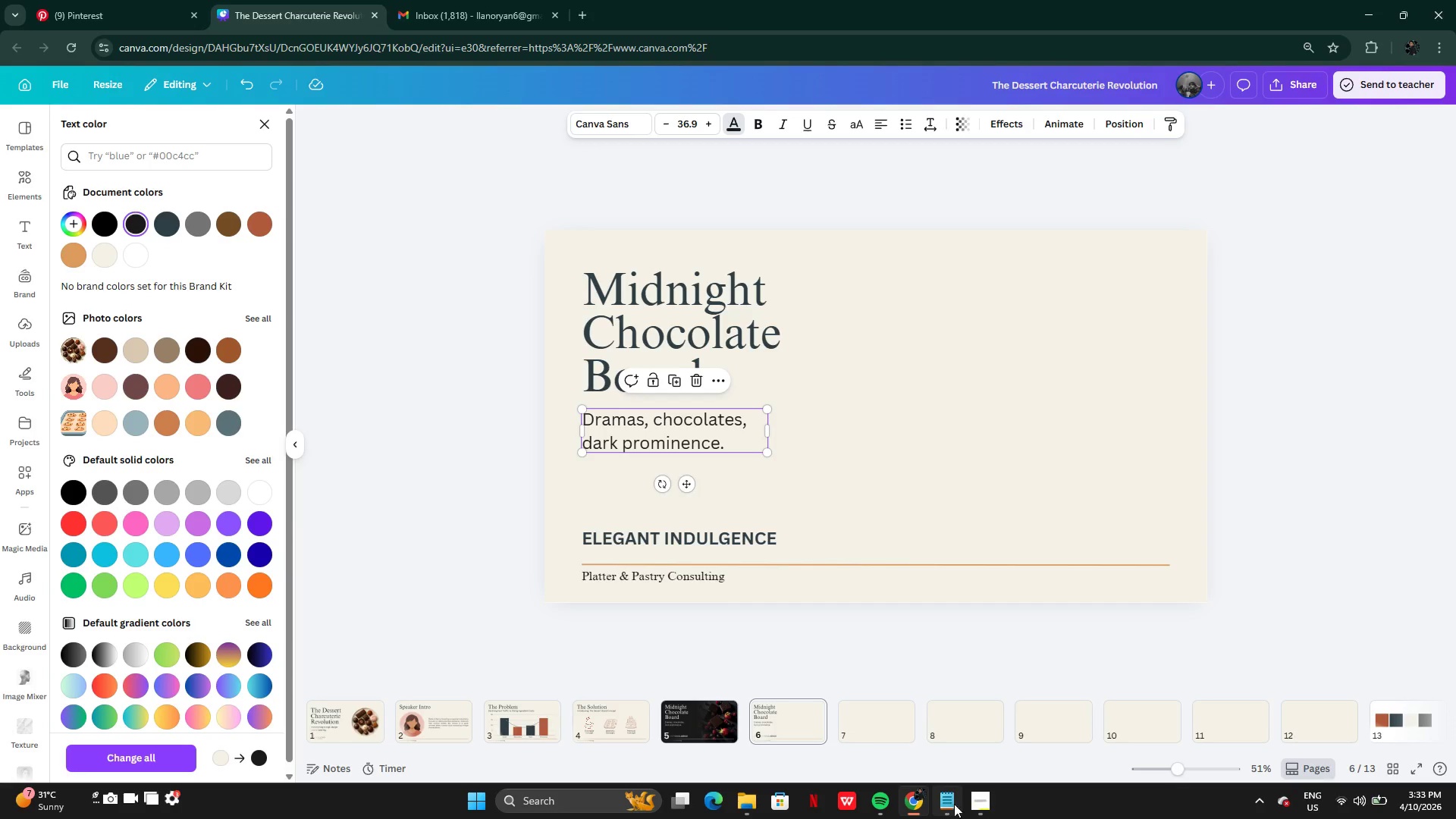 
left_click([984, 804])